 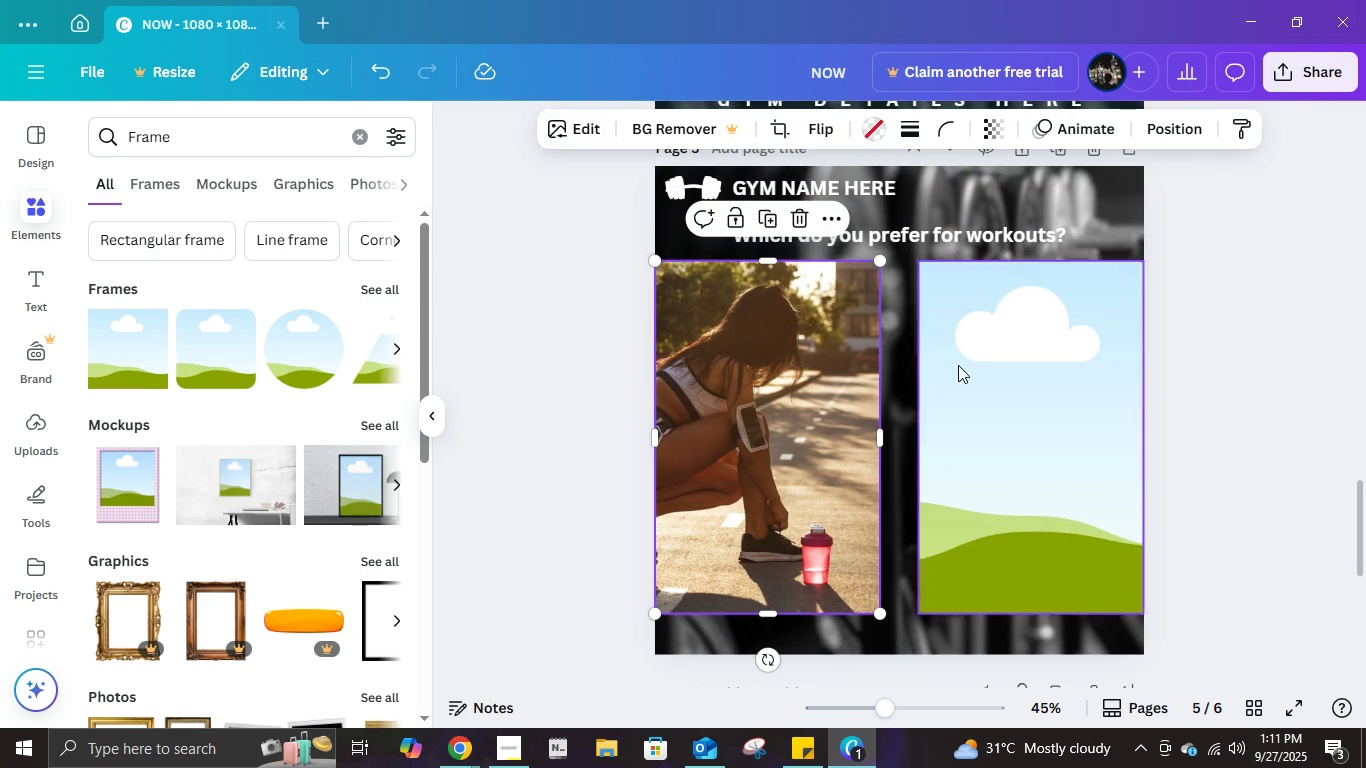 
left_click([362, 126])
 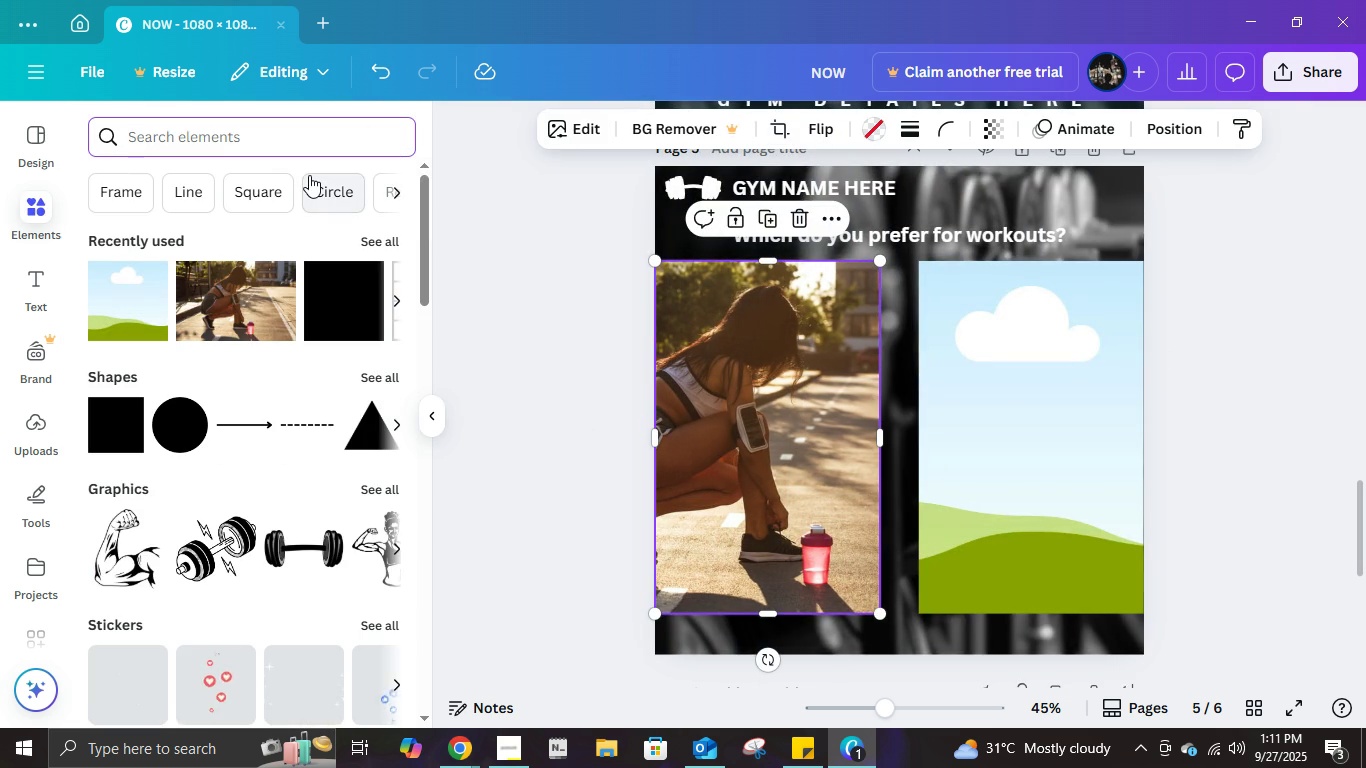 
type(night workout)
 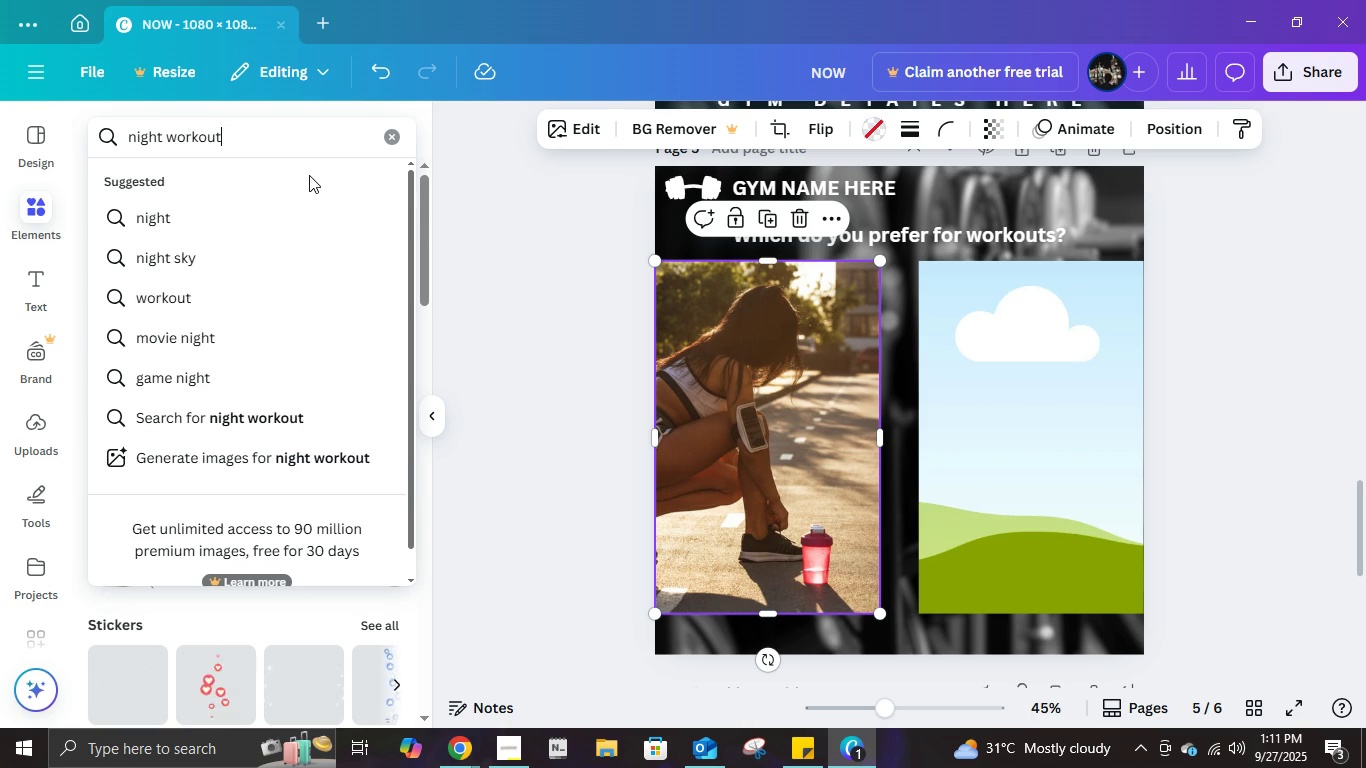 
key(Enter)
 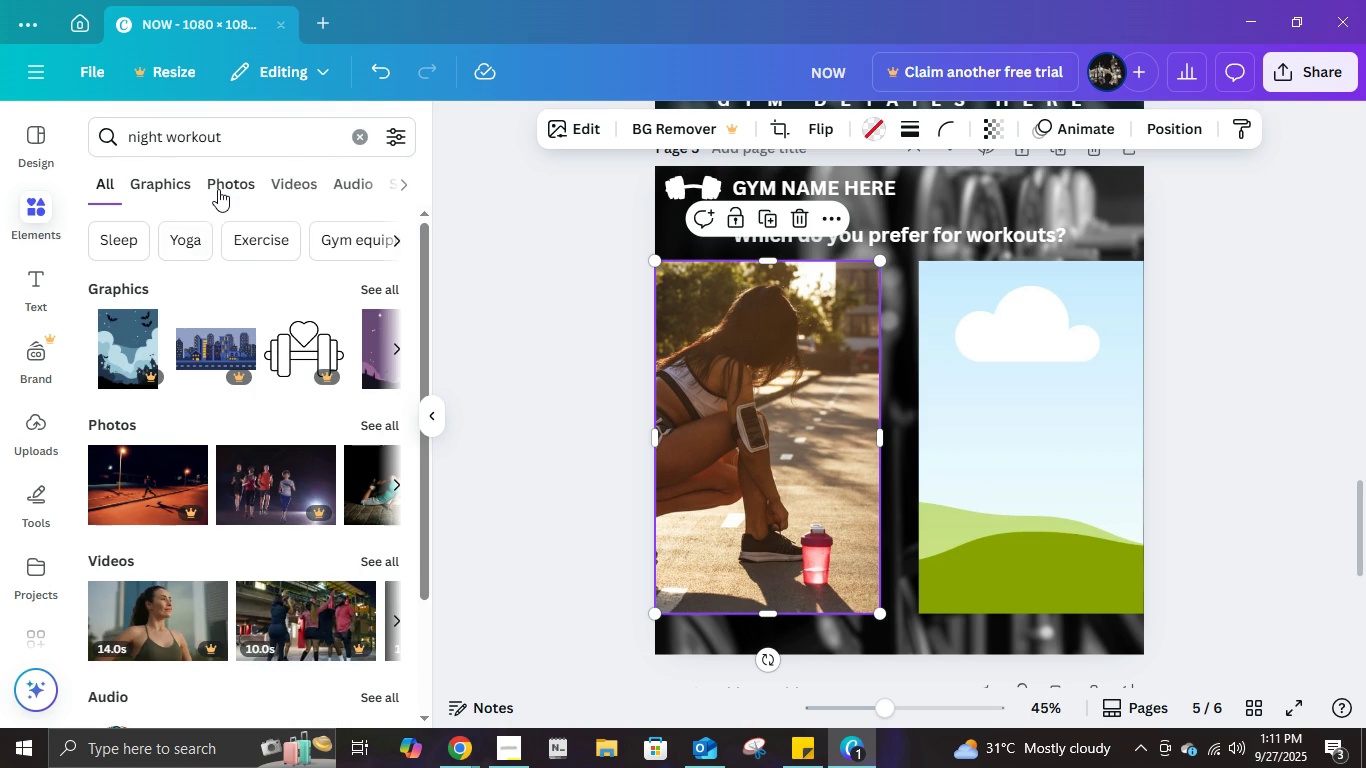 
left_click([237, 184])
 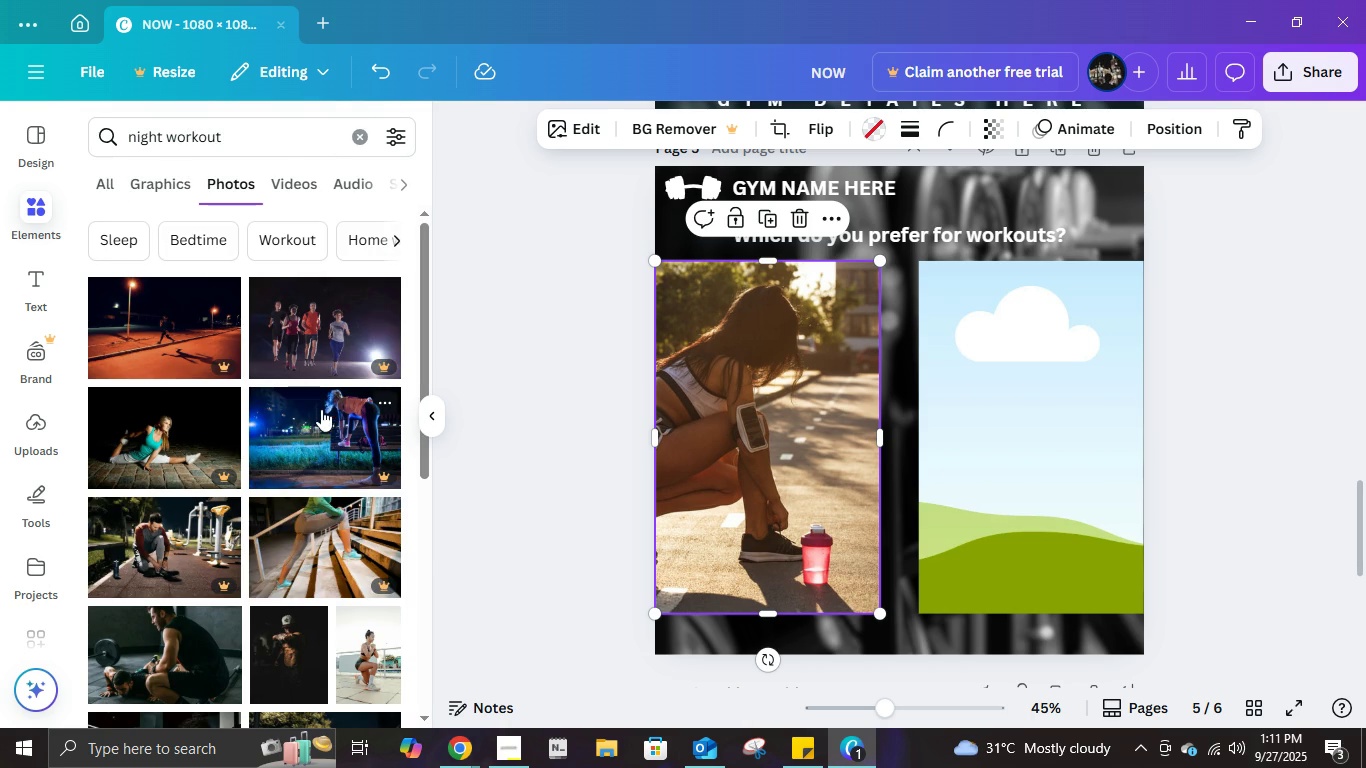 
scroll: coordinate [294, 503], scroll_direction: down, amount: 5.0
 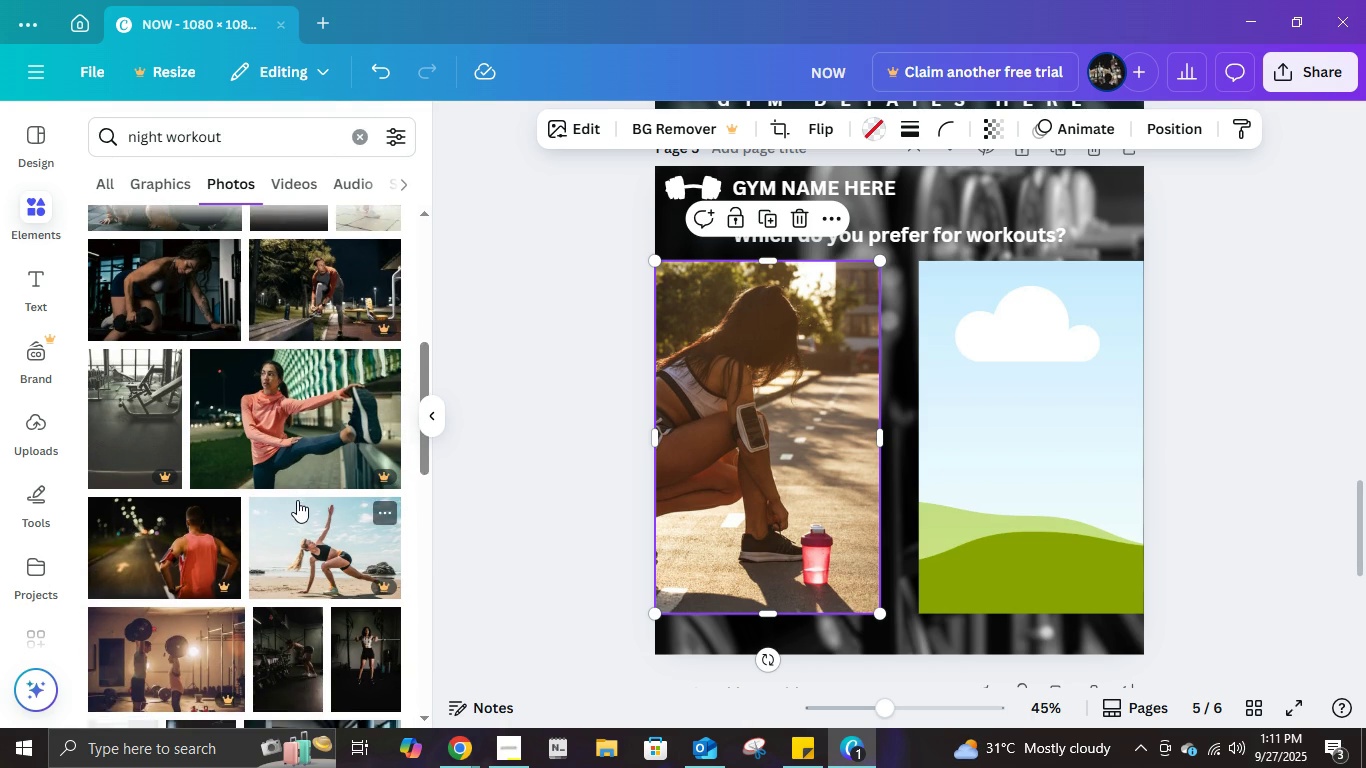 
scroll: coordinate [299, 497], scroll_direction: up, amount: 1.0
 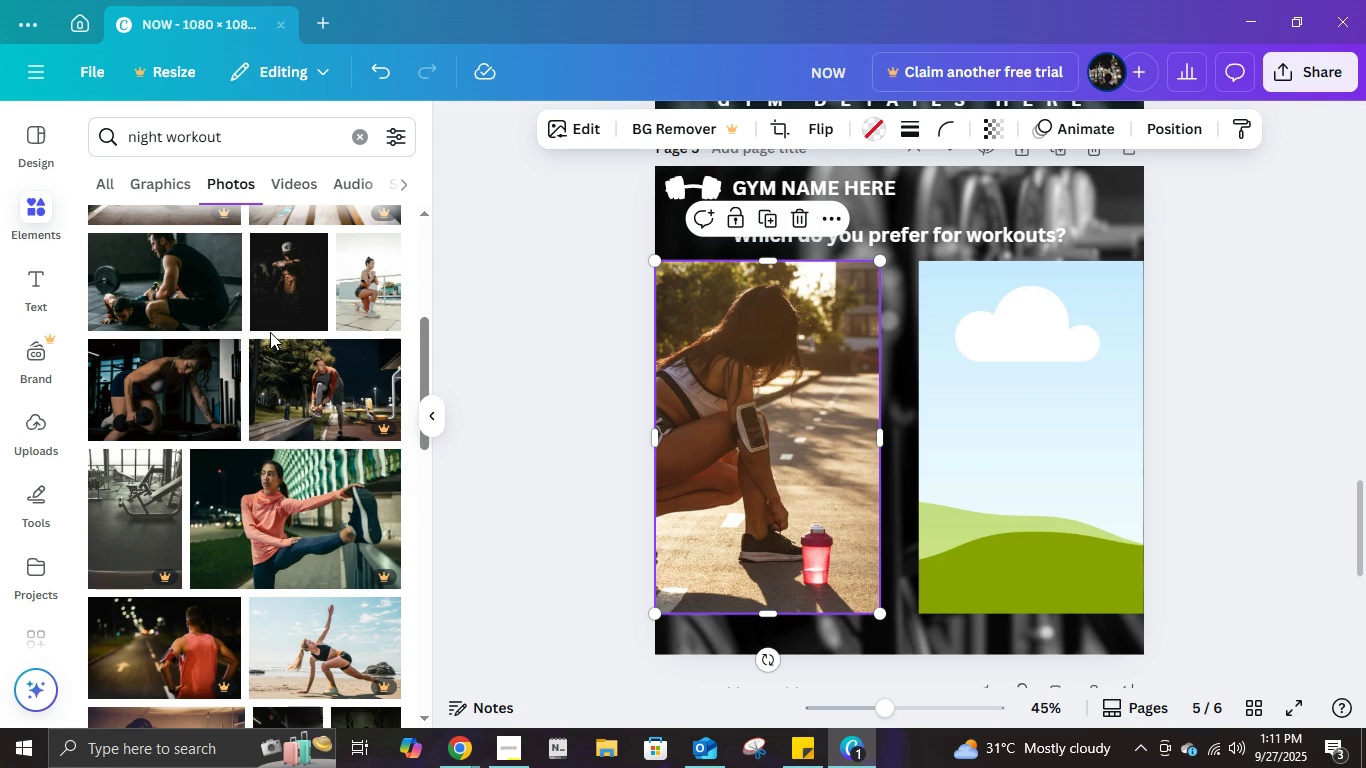 
scroll: coordinate [296, 533], scroll_direction: down, amount: 8.0
 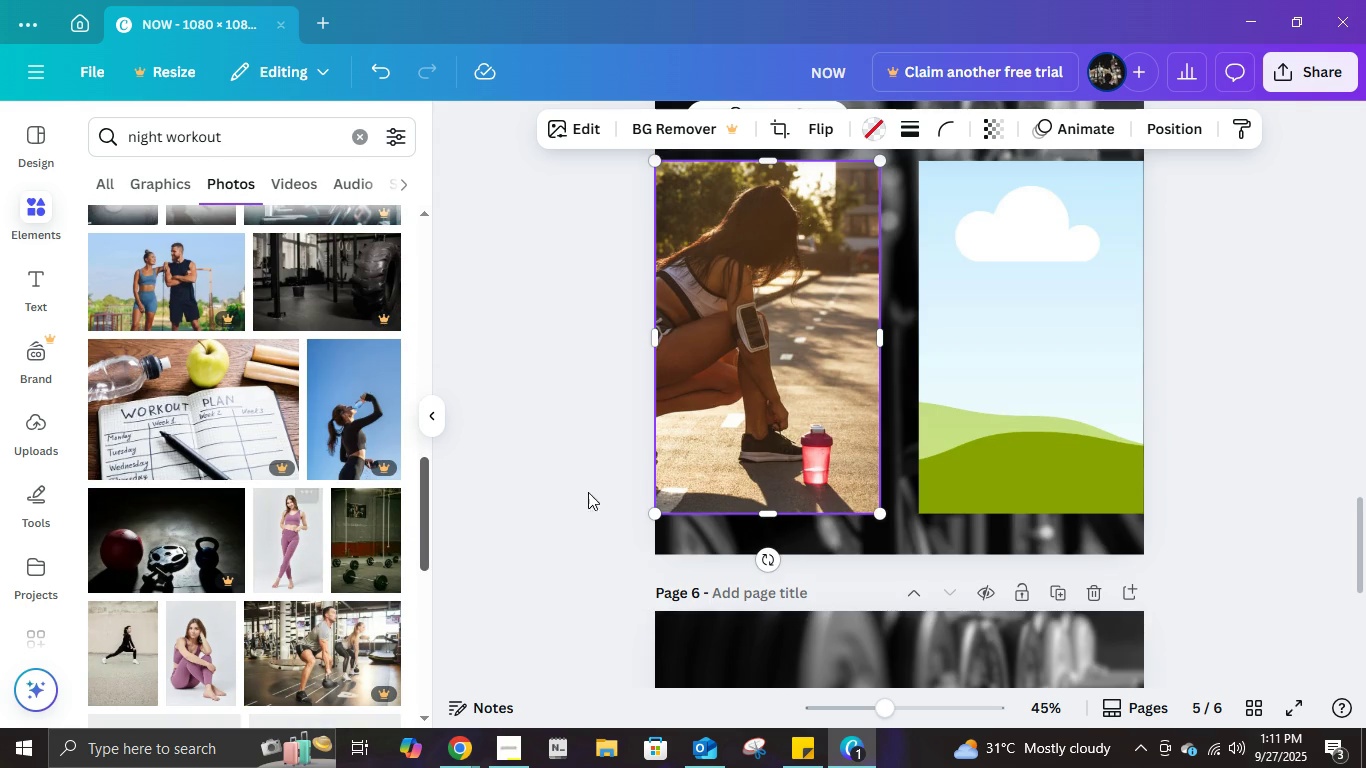 
scroll: coordinate [610, 491], scroll_direction: up, amount: 1.0
 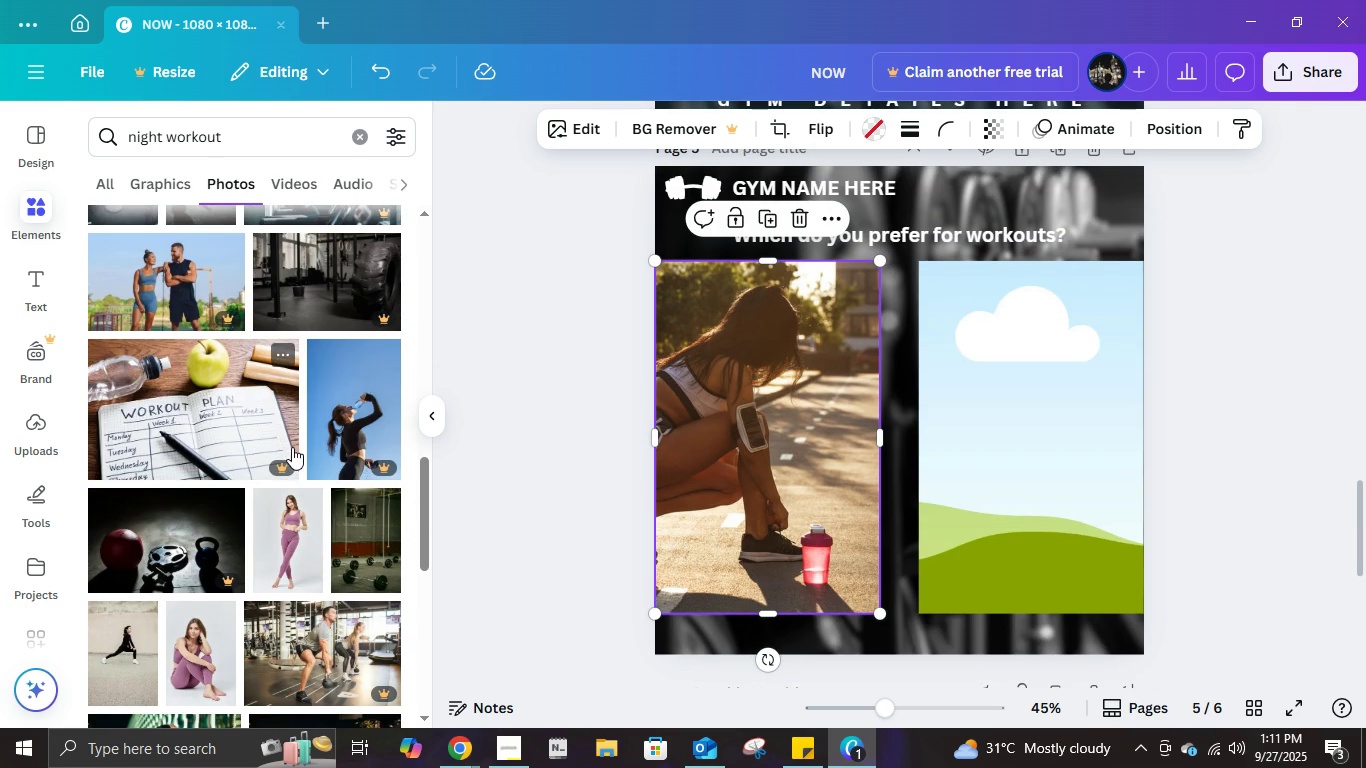 
scroll: coordinate [288, 472], scroll_direction: down, amount: 13.0
 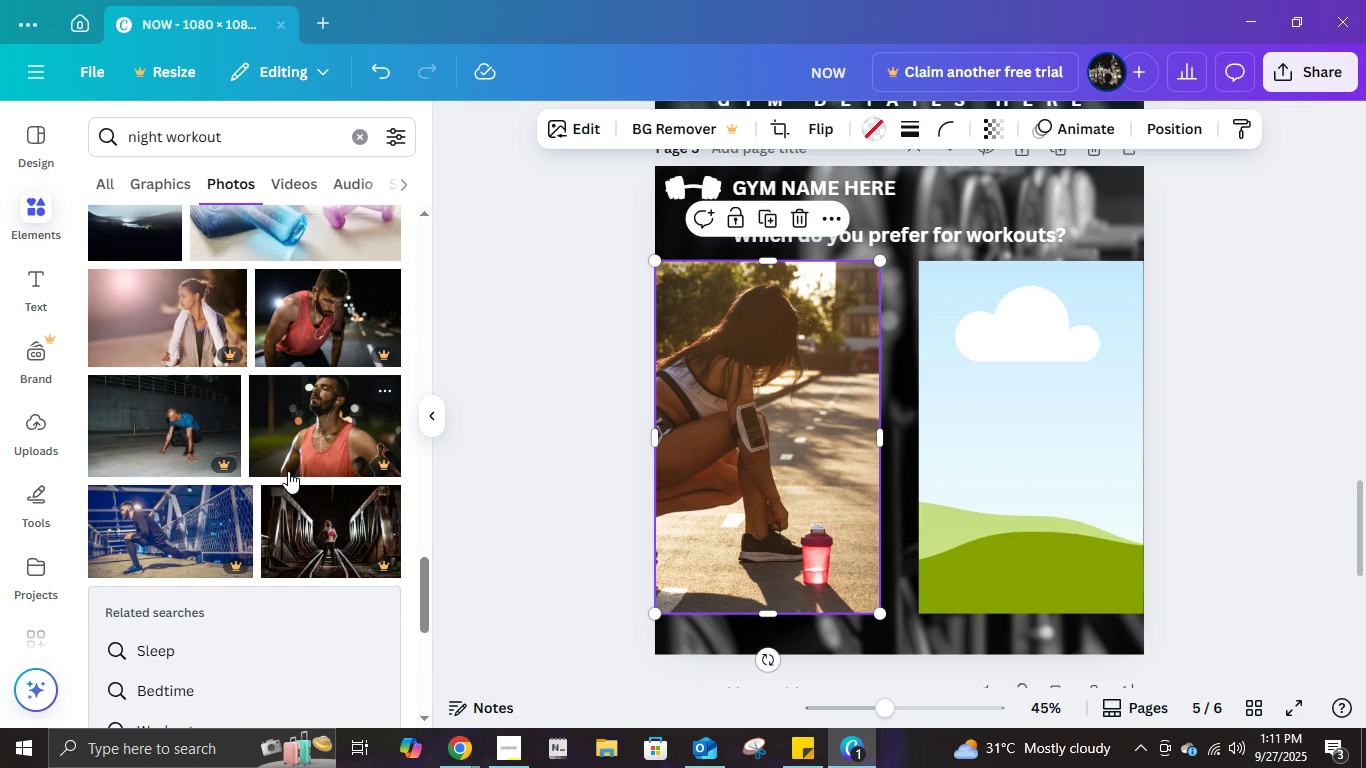 
scroll: coordinate [288, 471], scroll_direction: down, amount: 2.0
 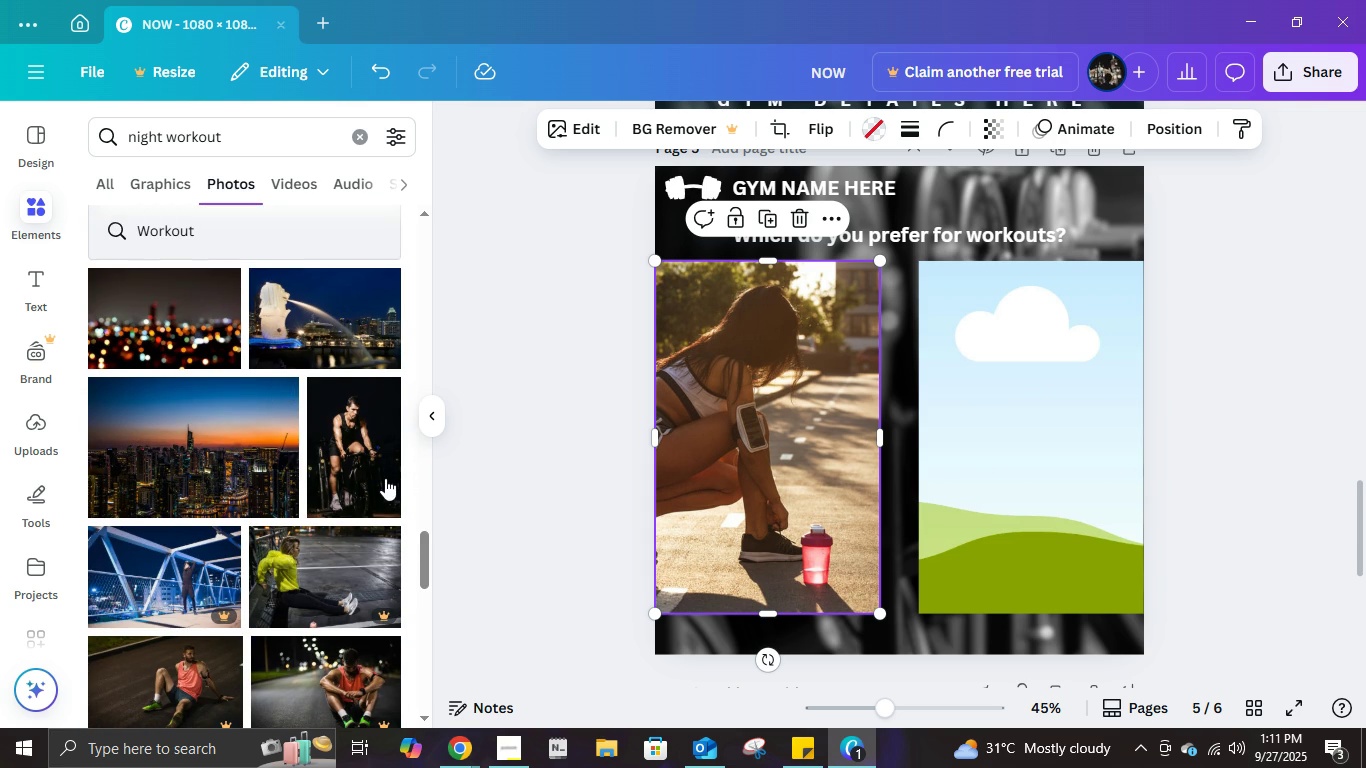 
left_click([368, 477])
 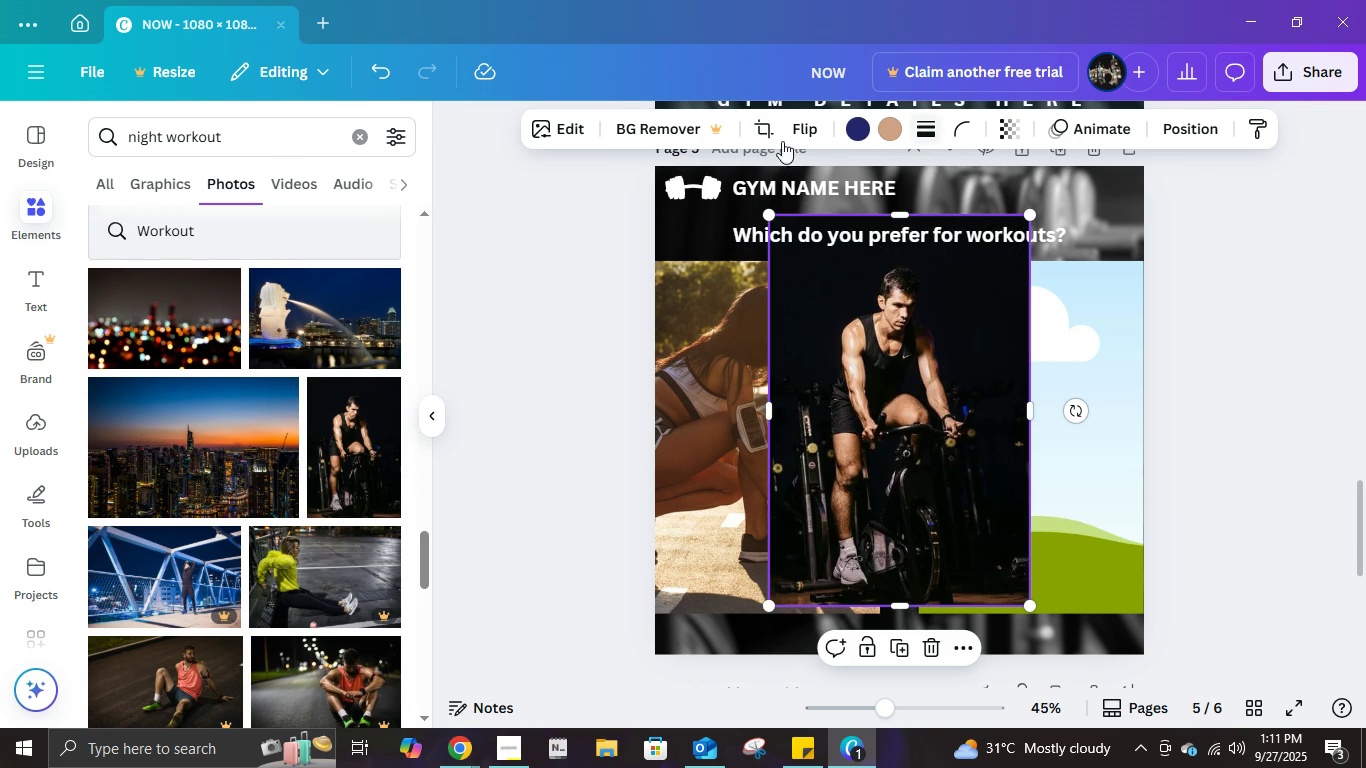 
left_click([794, 126])
 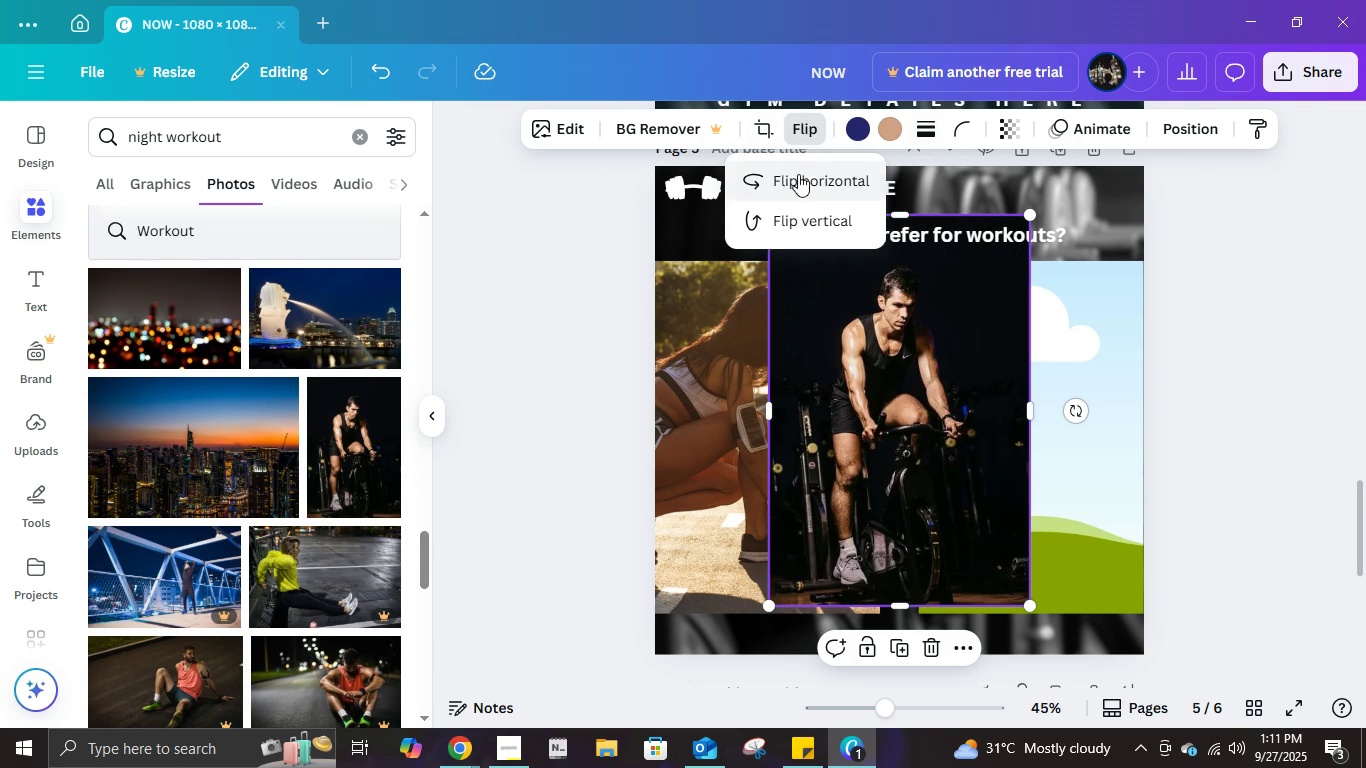 
left_click([798, 180])